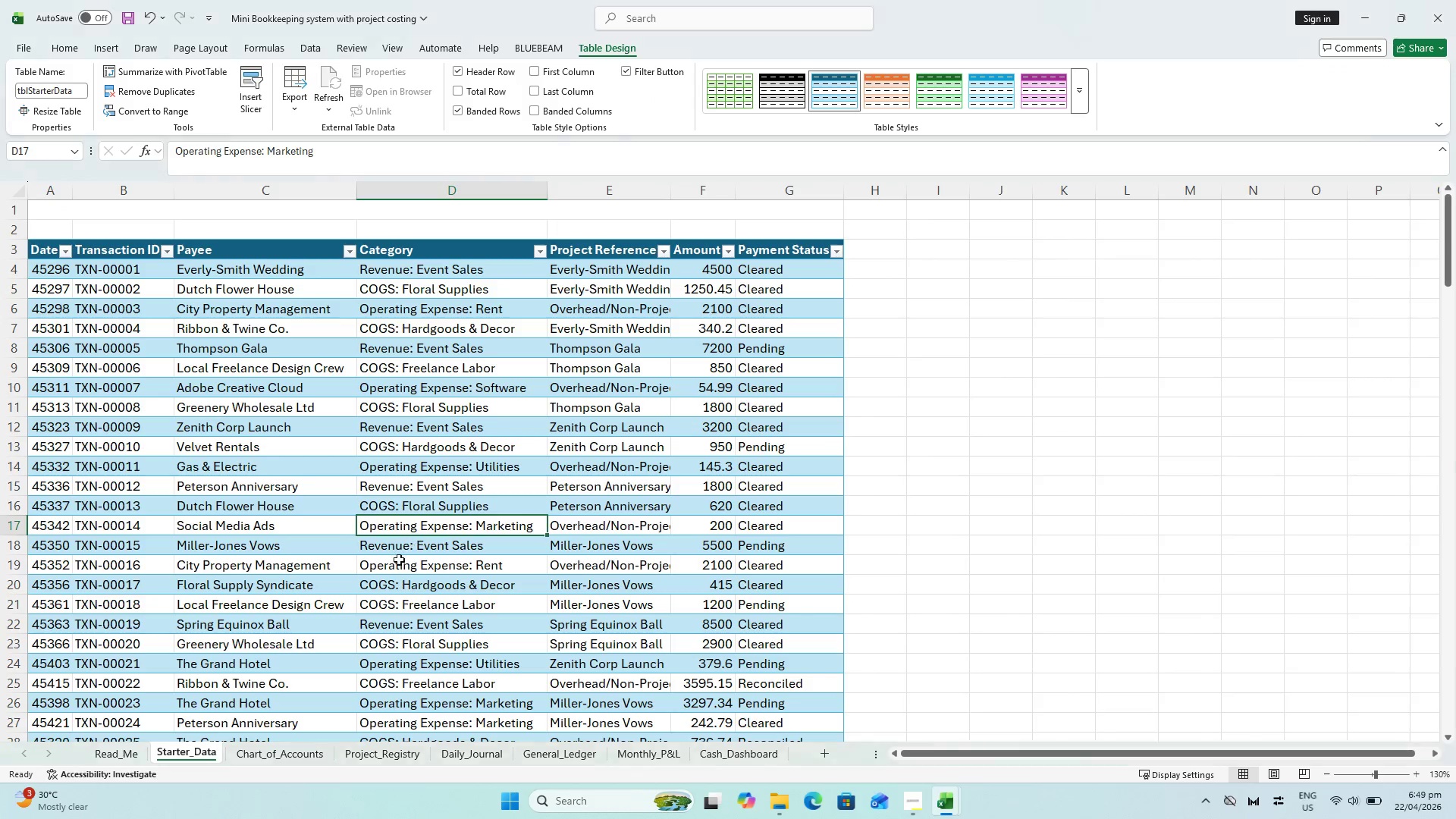 
key(Alt+Tab)
 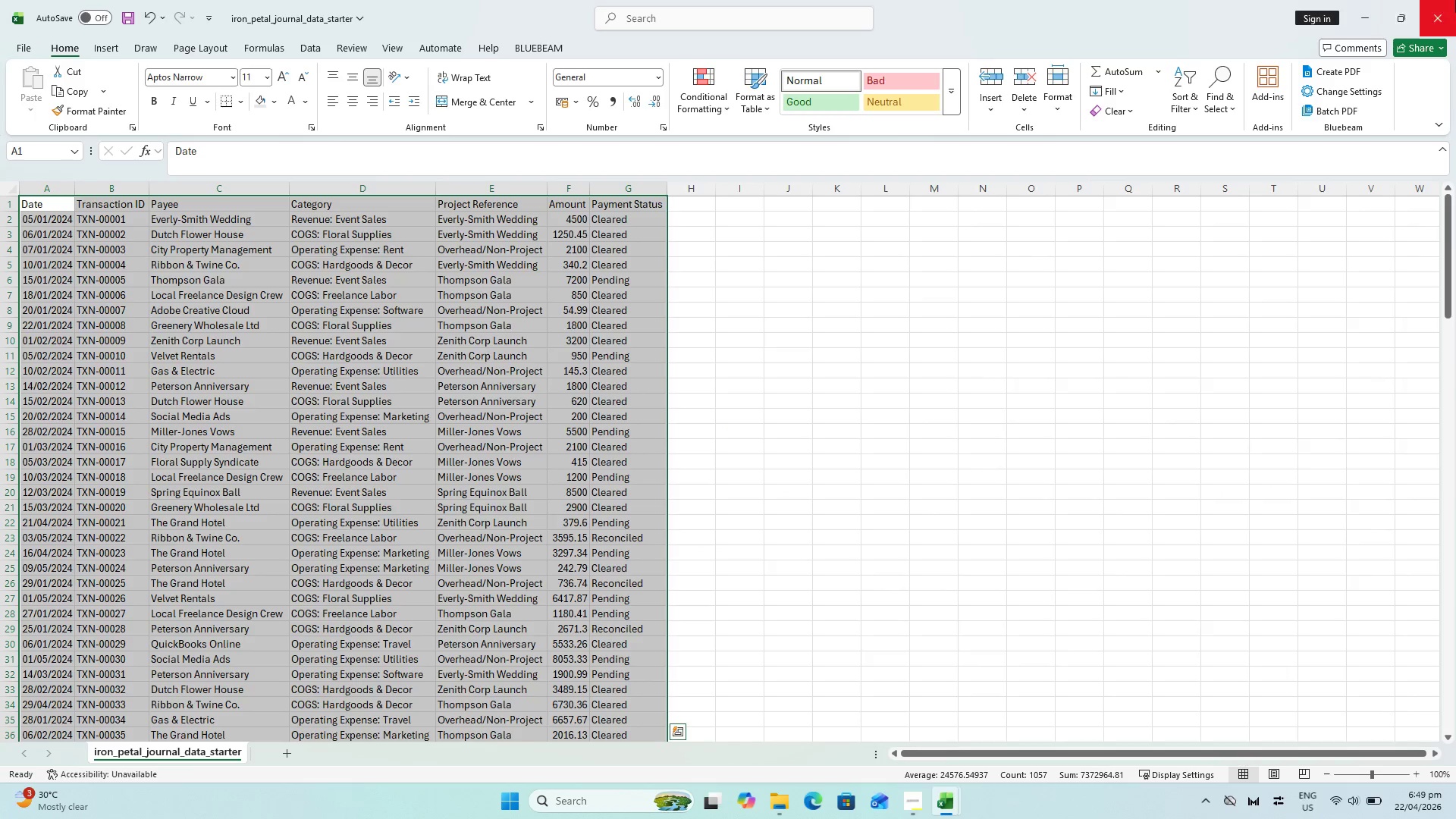 
left_click([1455, 0])
 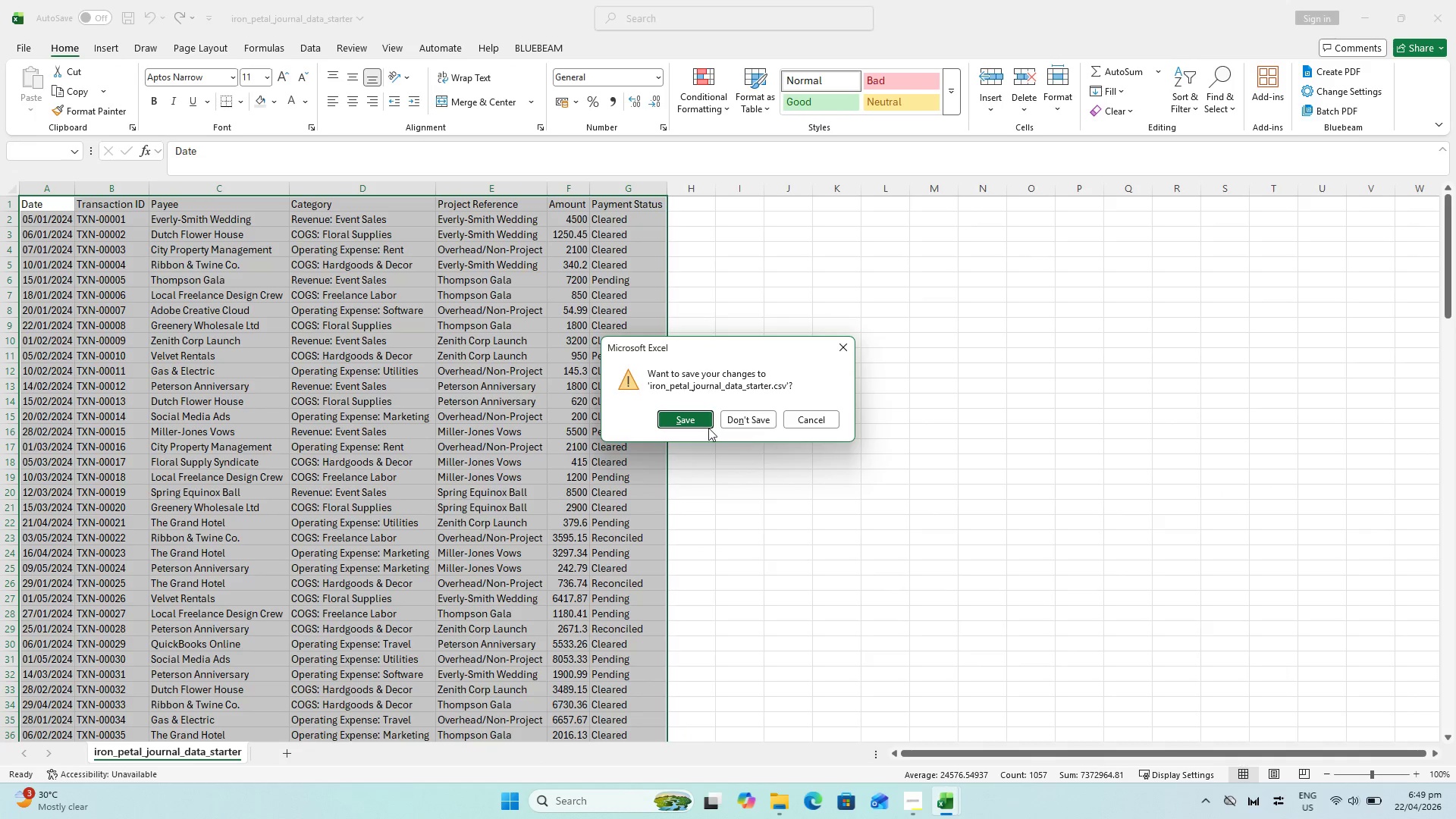 
left_click([697, 424])
 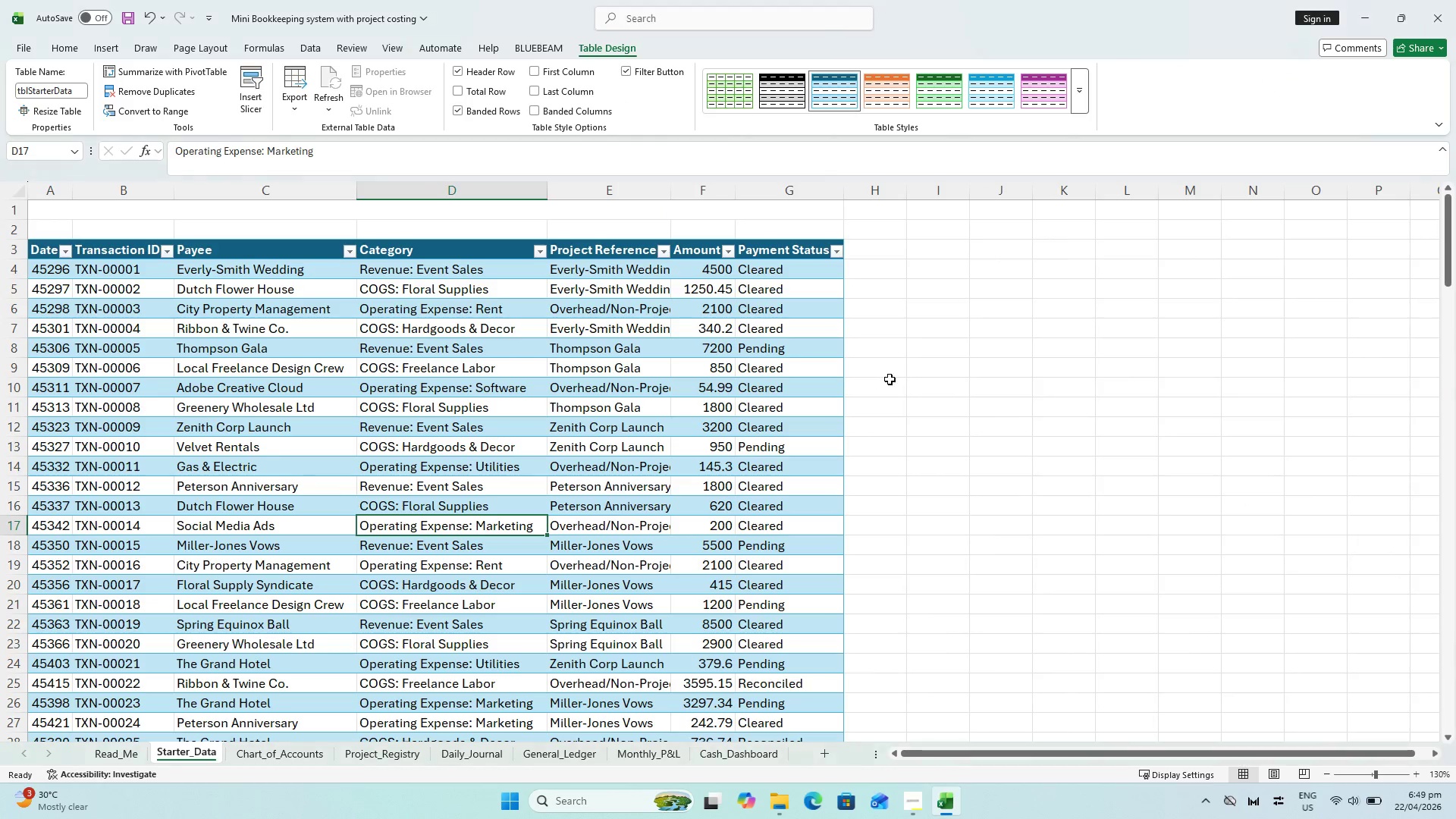 
key(Alt+AltLeft)
 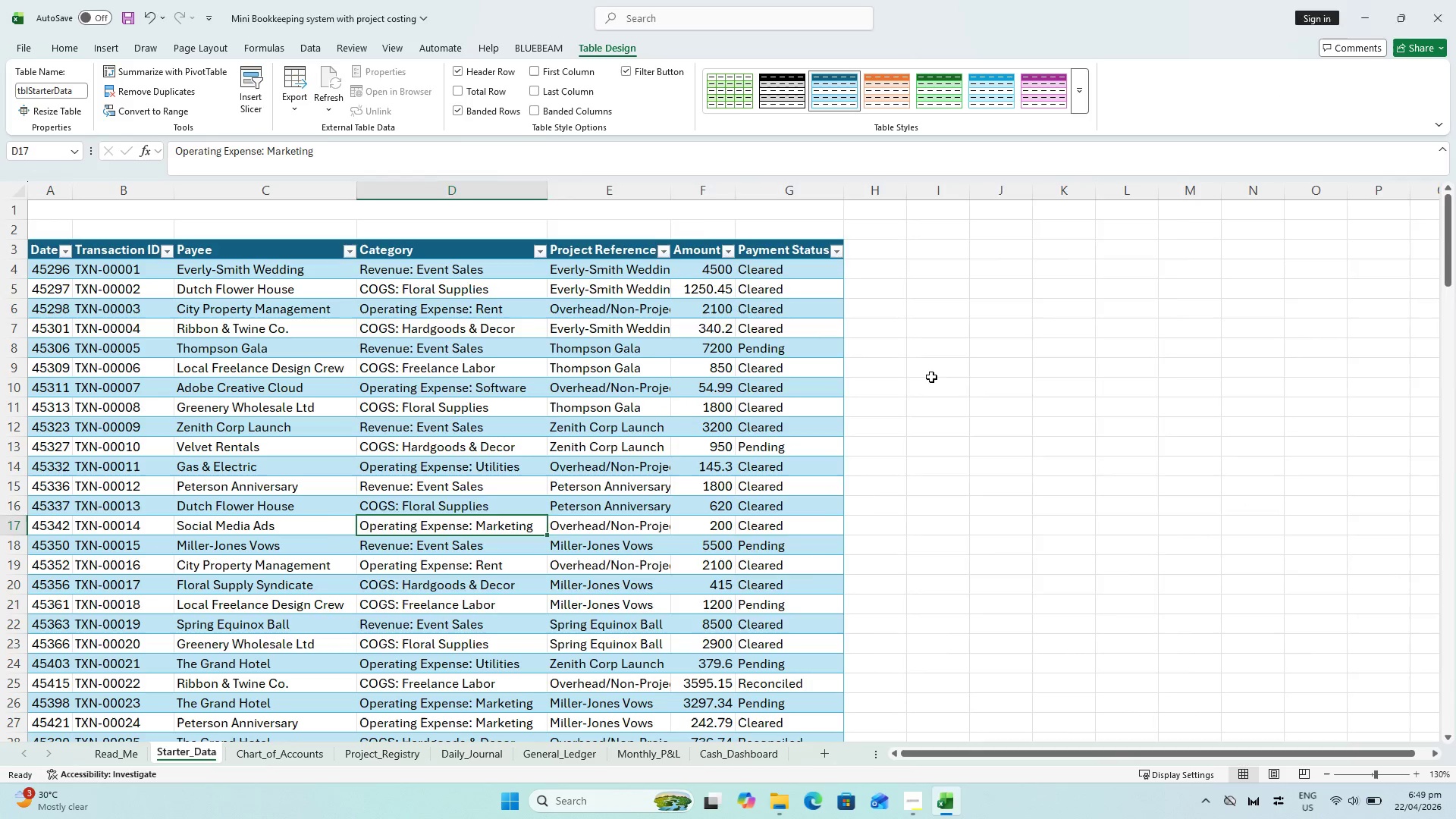 
key(Alt+Tab)
 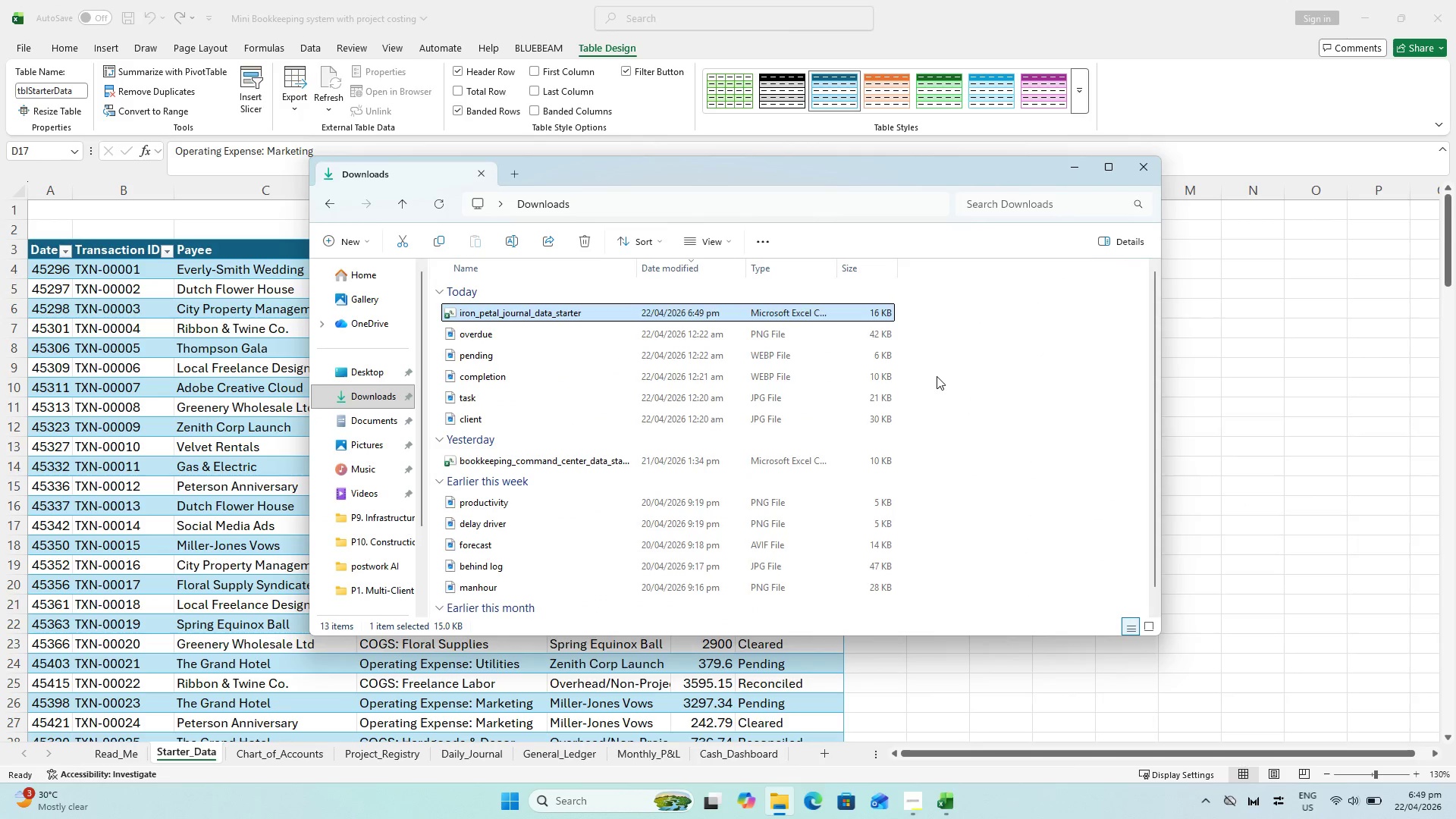 
key(Alt+Tab)
 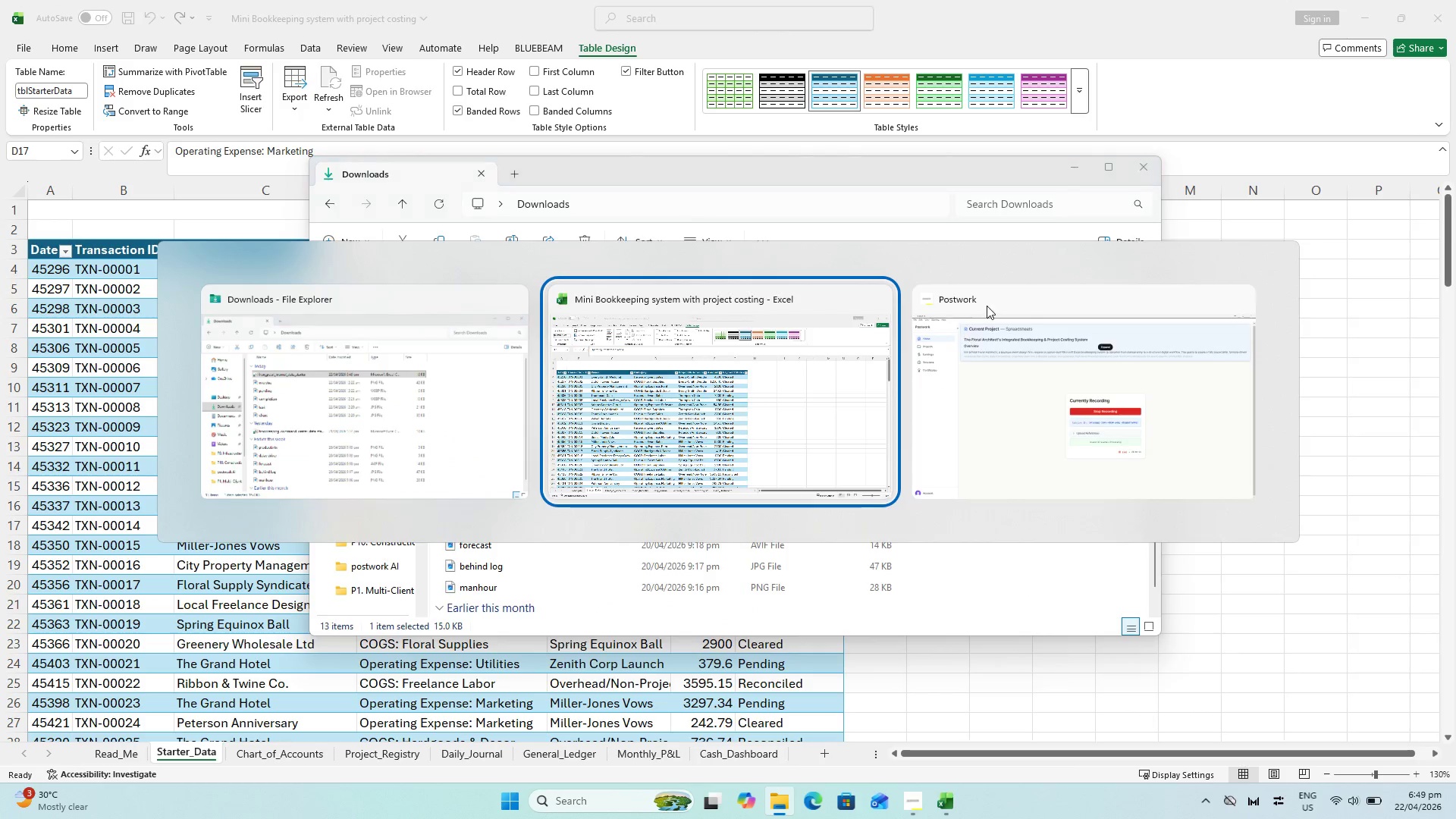 
key(Alt+AltLeft)
 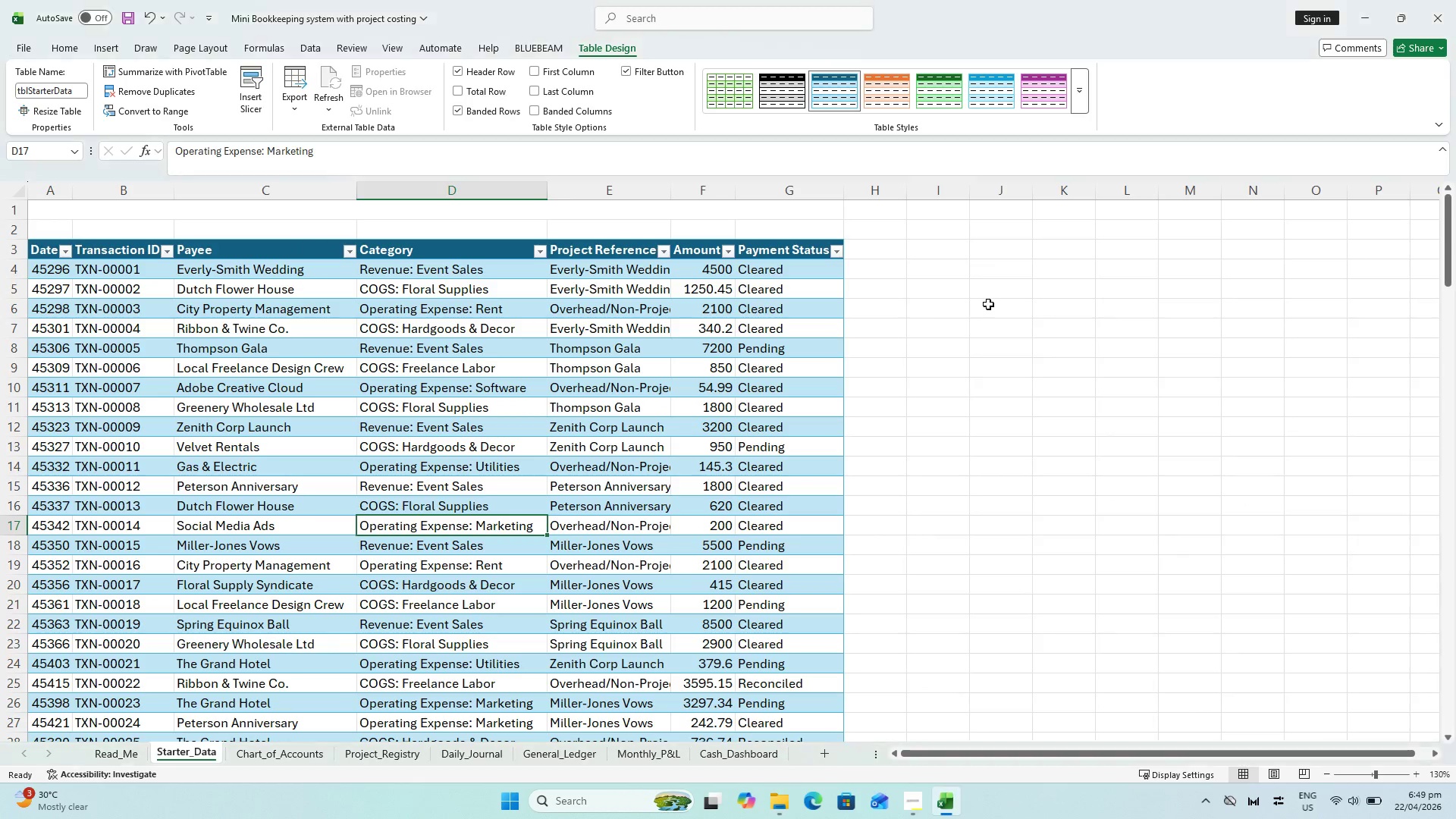 
key(Alt+Tab)
 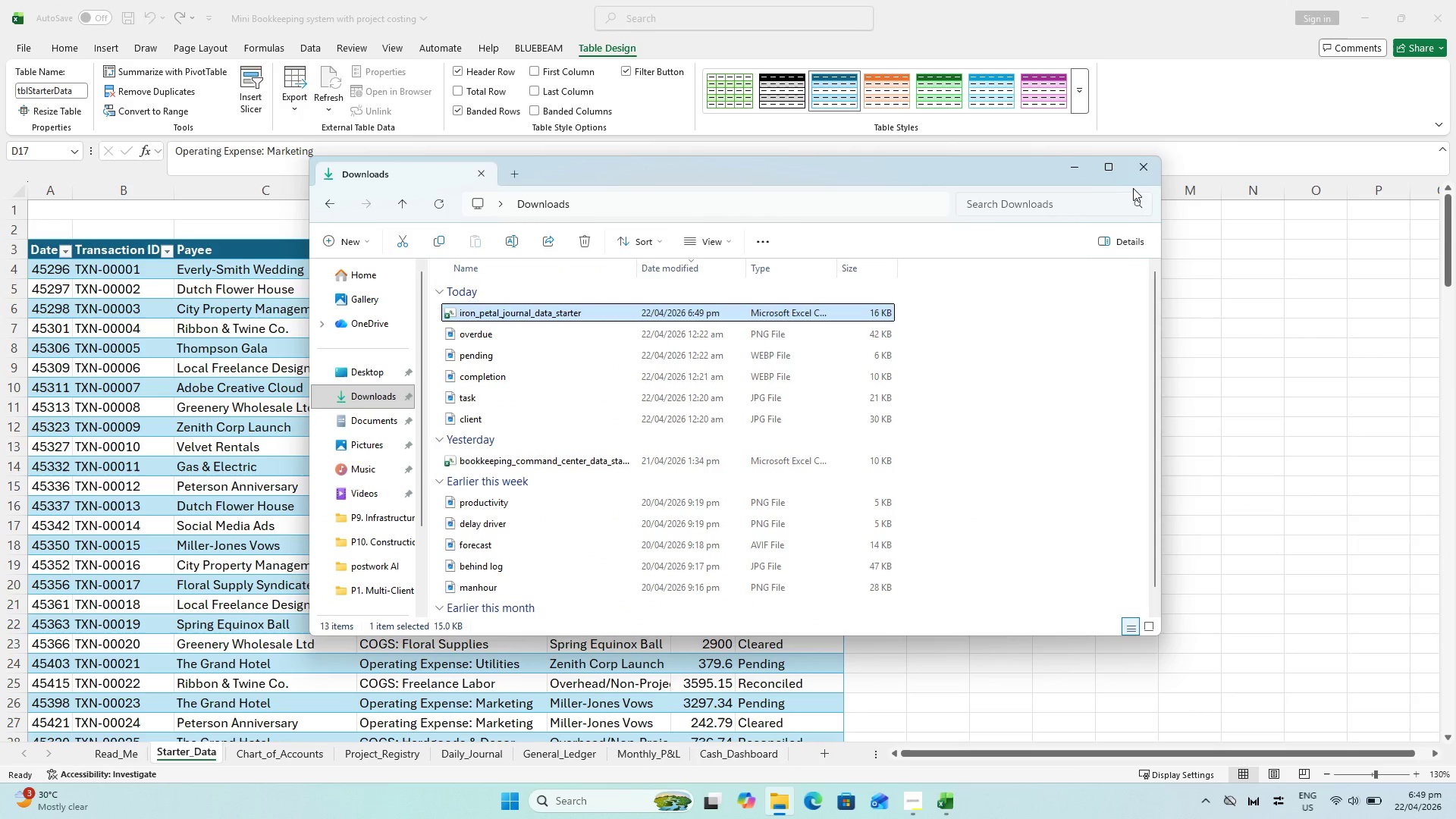 
left_click([1144, 175])
 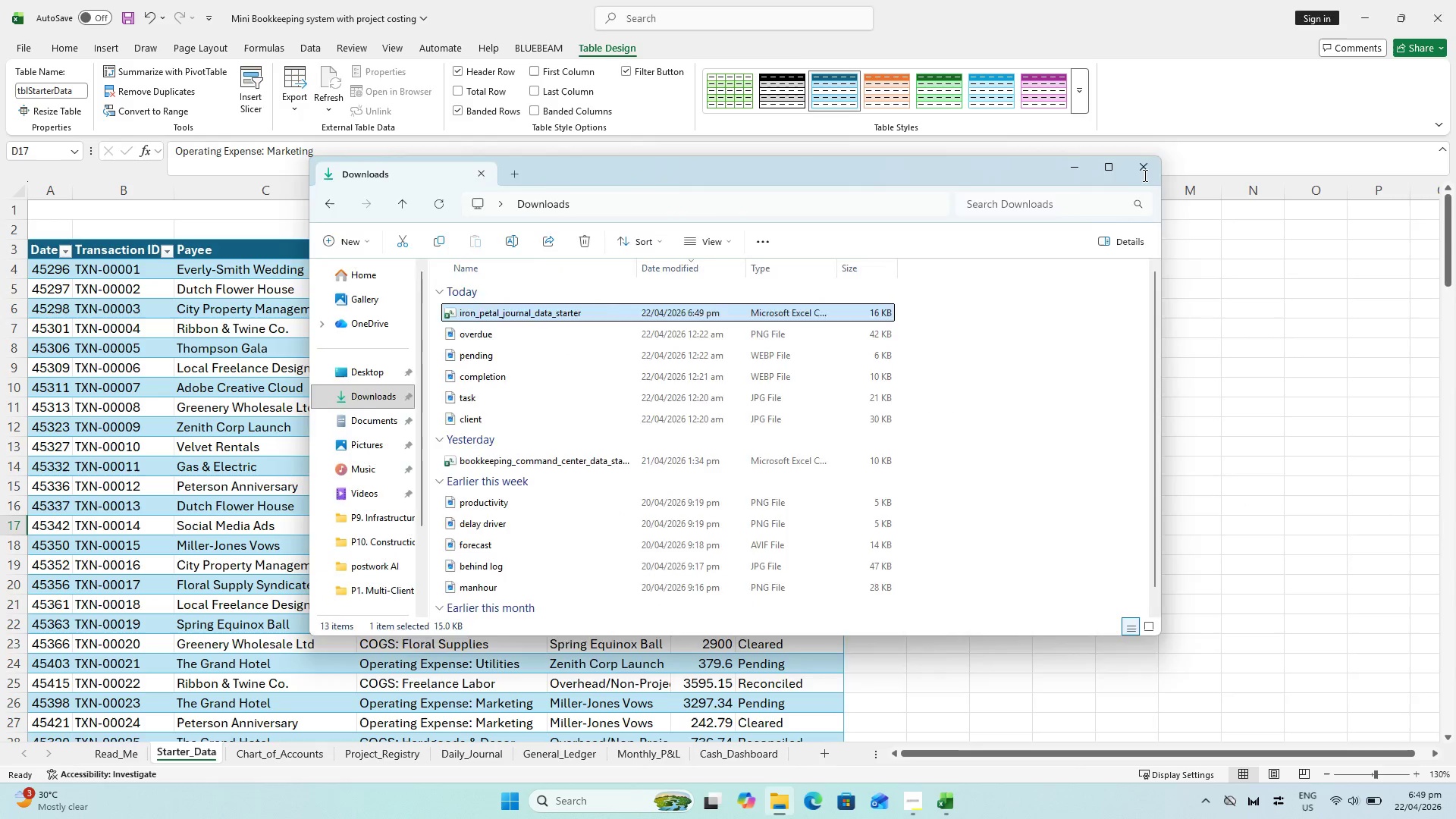 
key(Alt+Tab)